 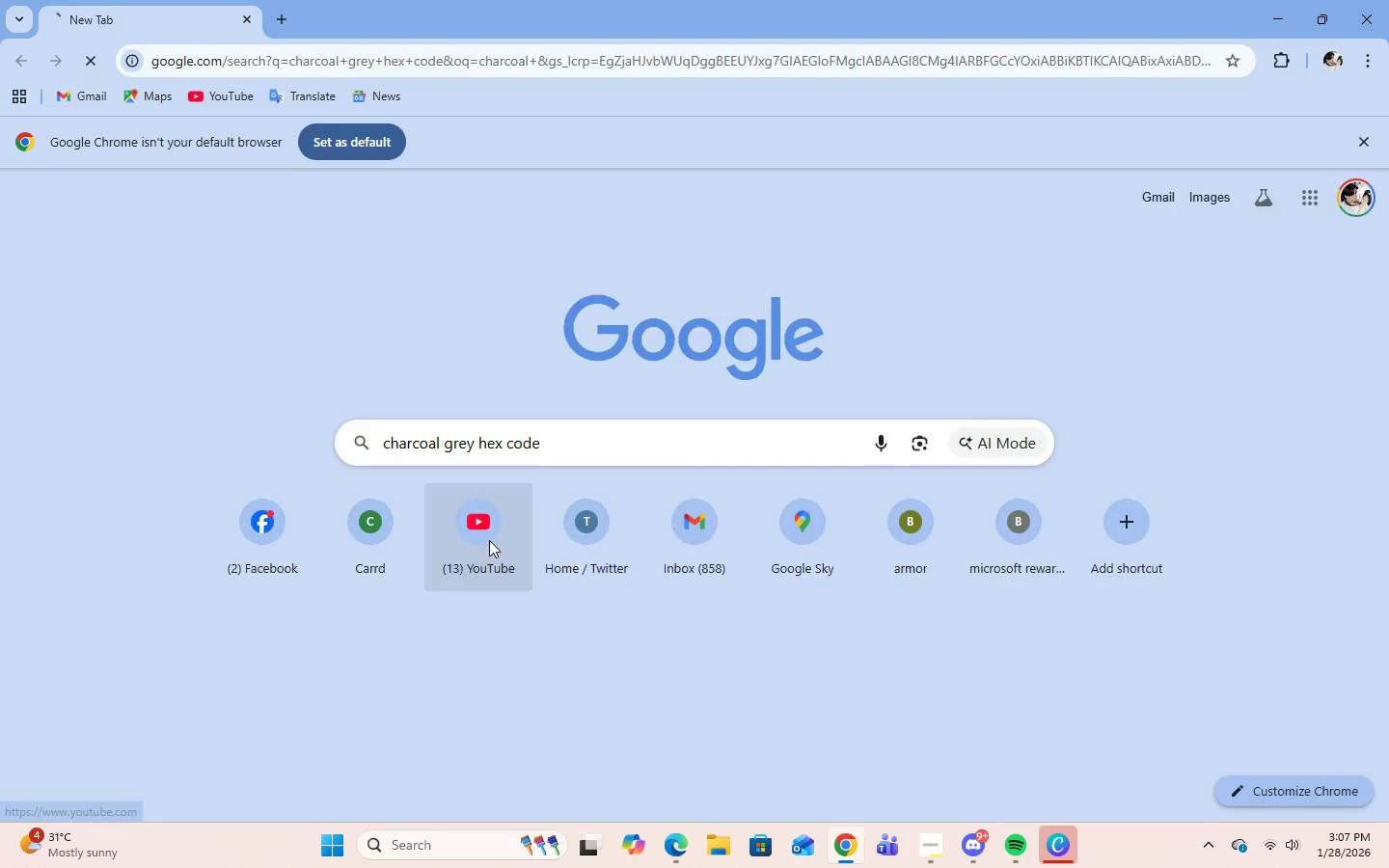 
scroll: coordinate [793, 630], scroll_direction: down, amount: 3.0
 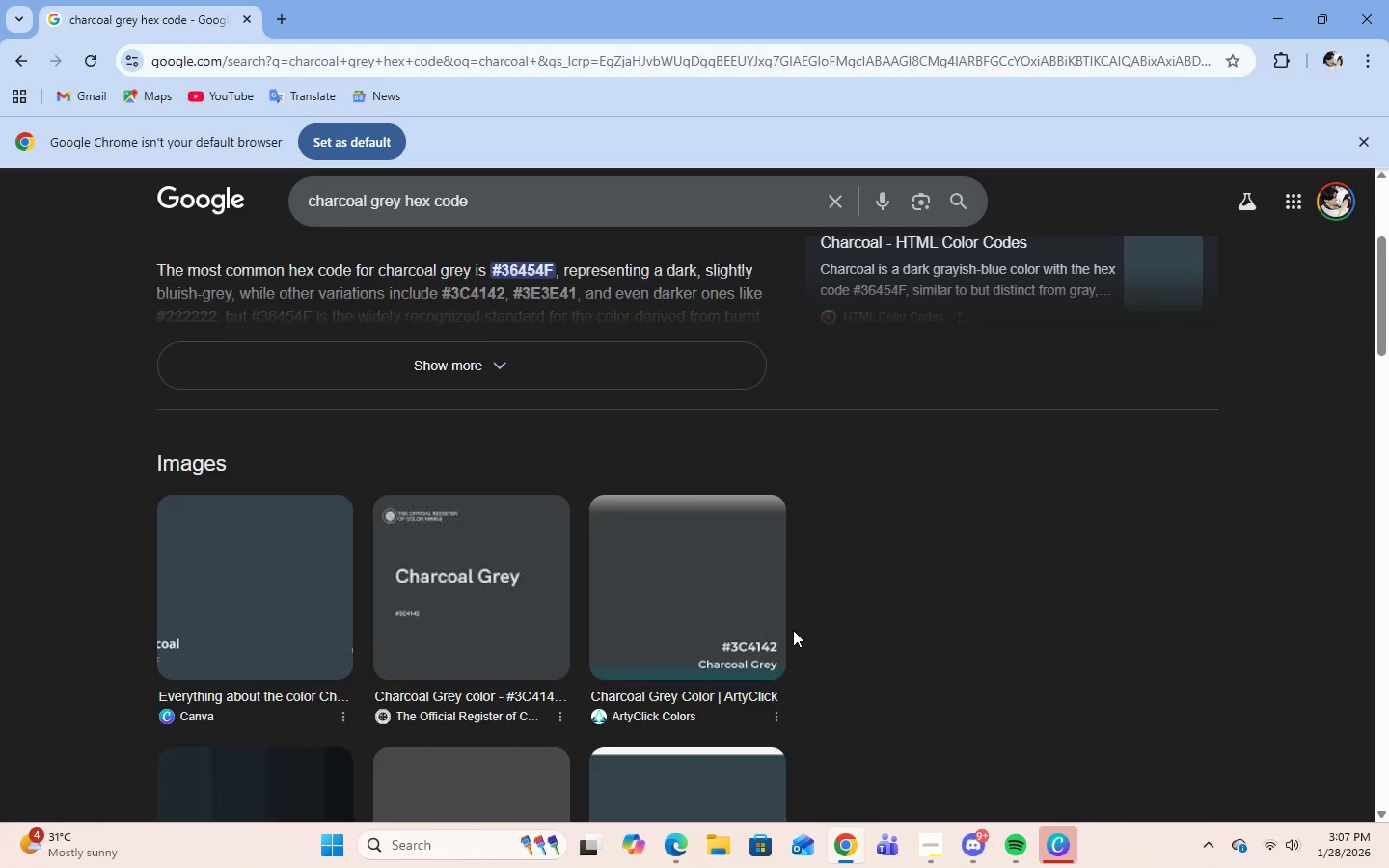 
scroll: coordinate [549, 606], scroll_direction: up, amount: 3.0
 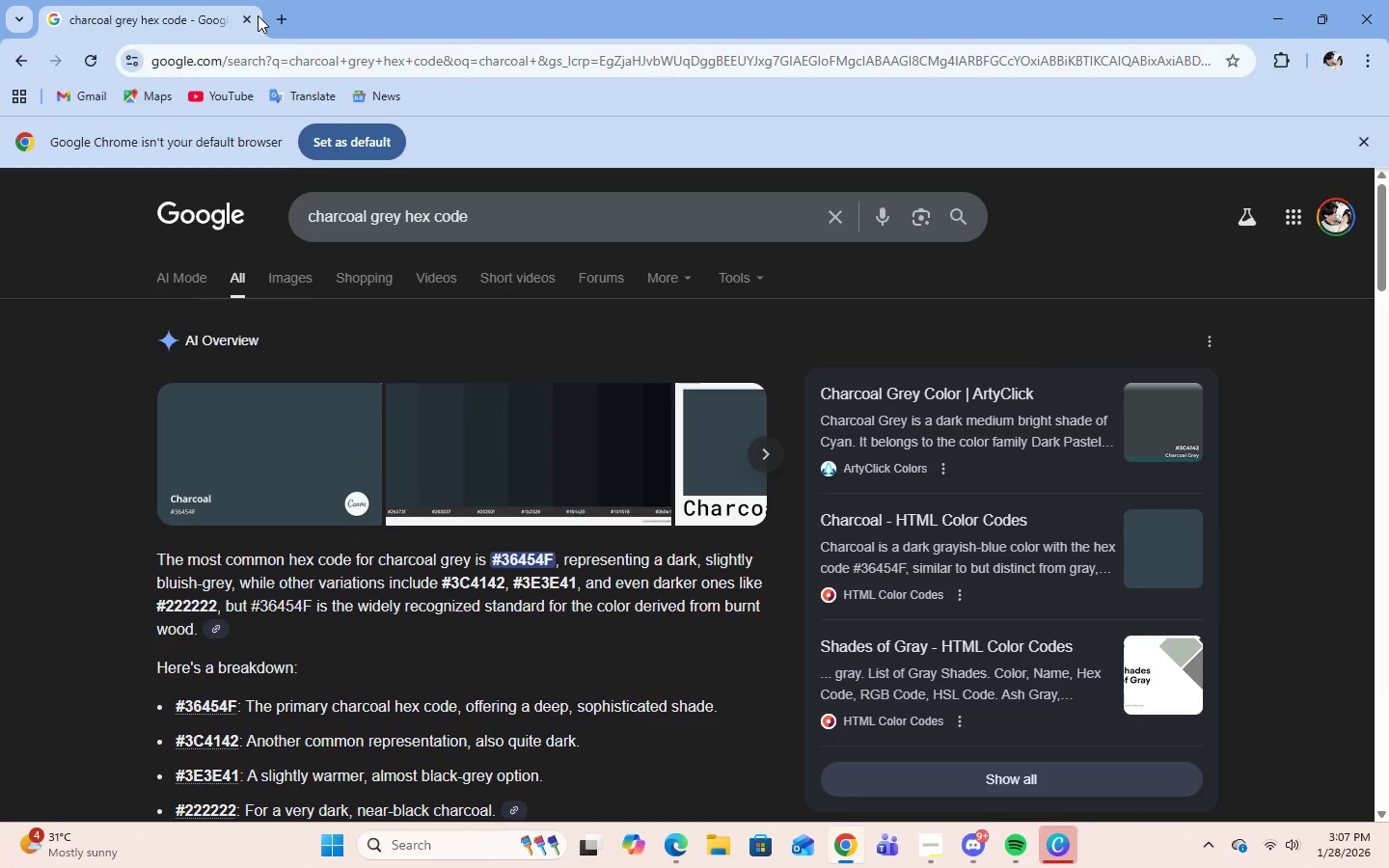 
left_click([279, 24])
 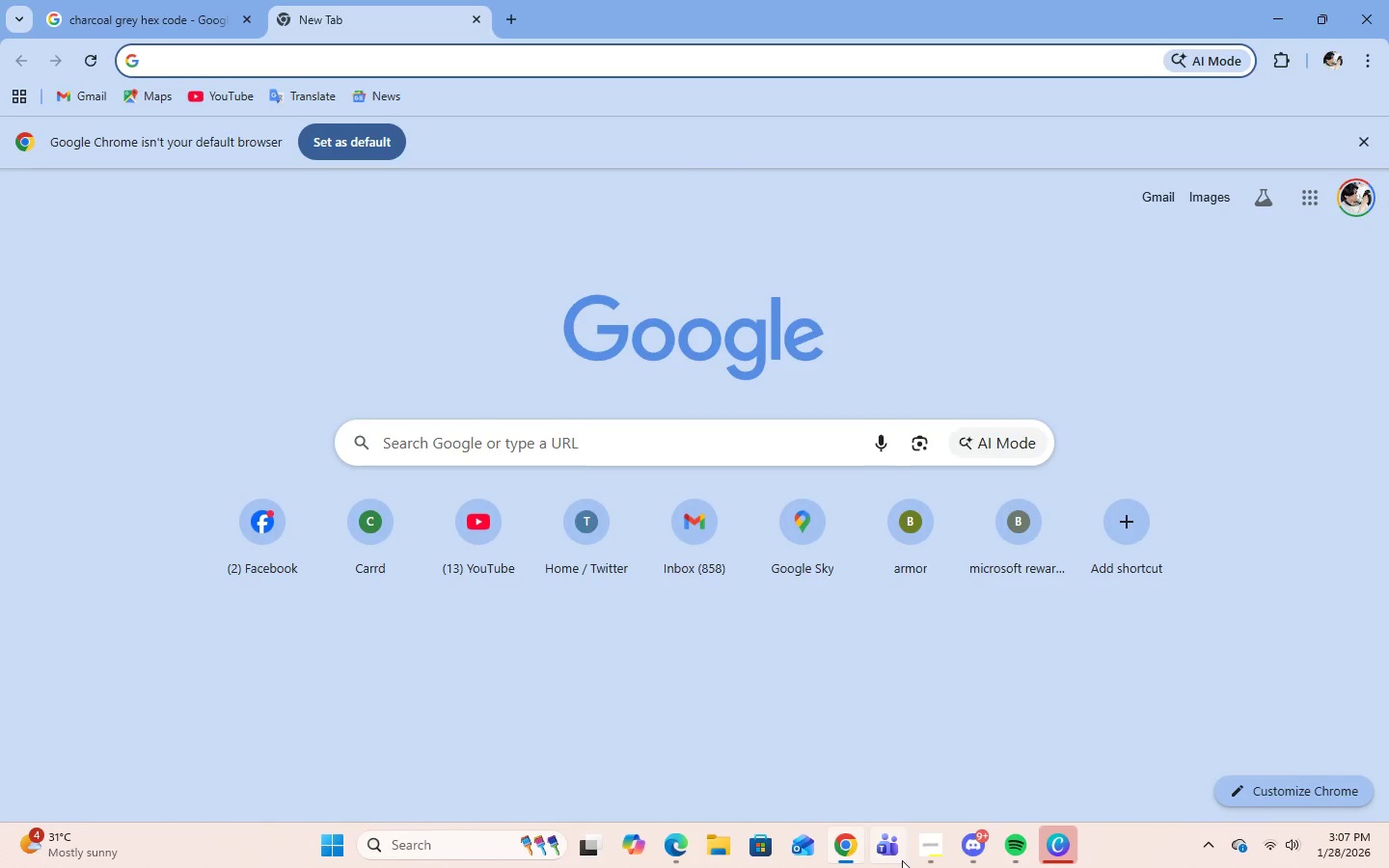 
left_click([914, 844])